 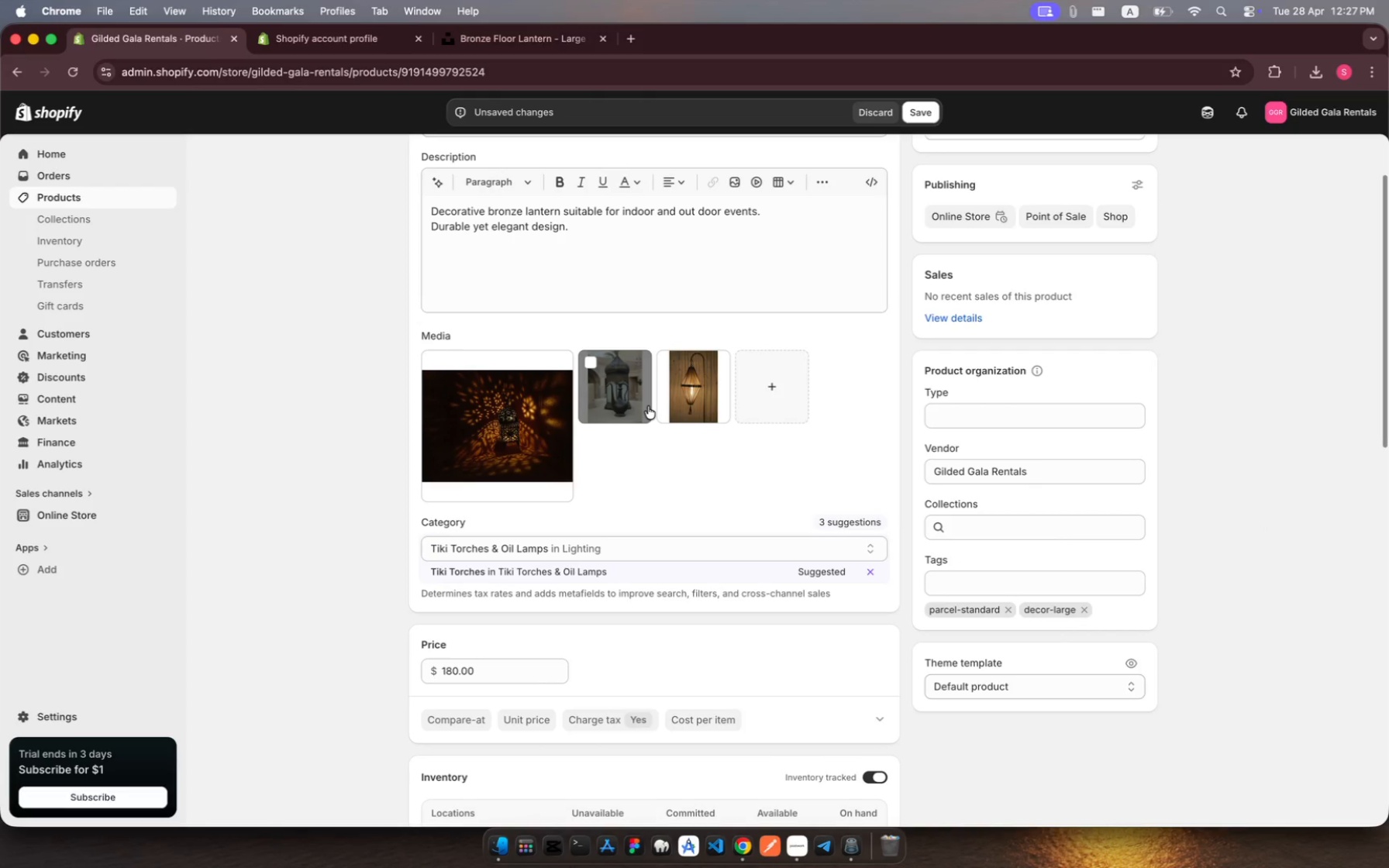 
left_click([648, 406])
 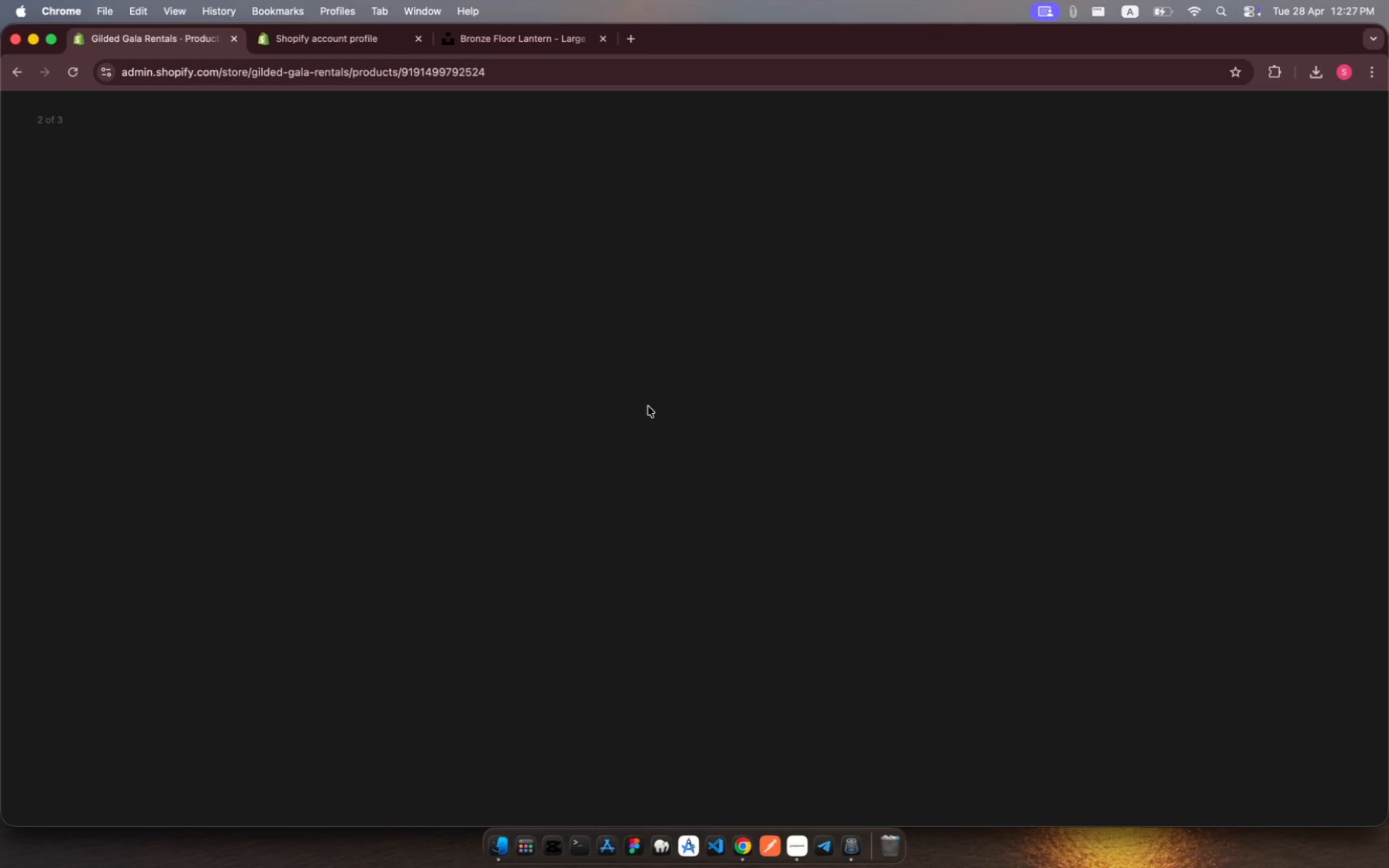 
scroll: coordinate [648, 406], scroll_direction: down, amount: 5.0
 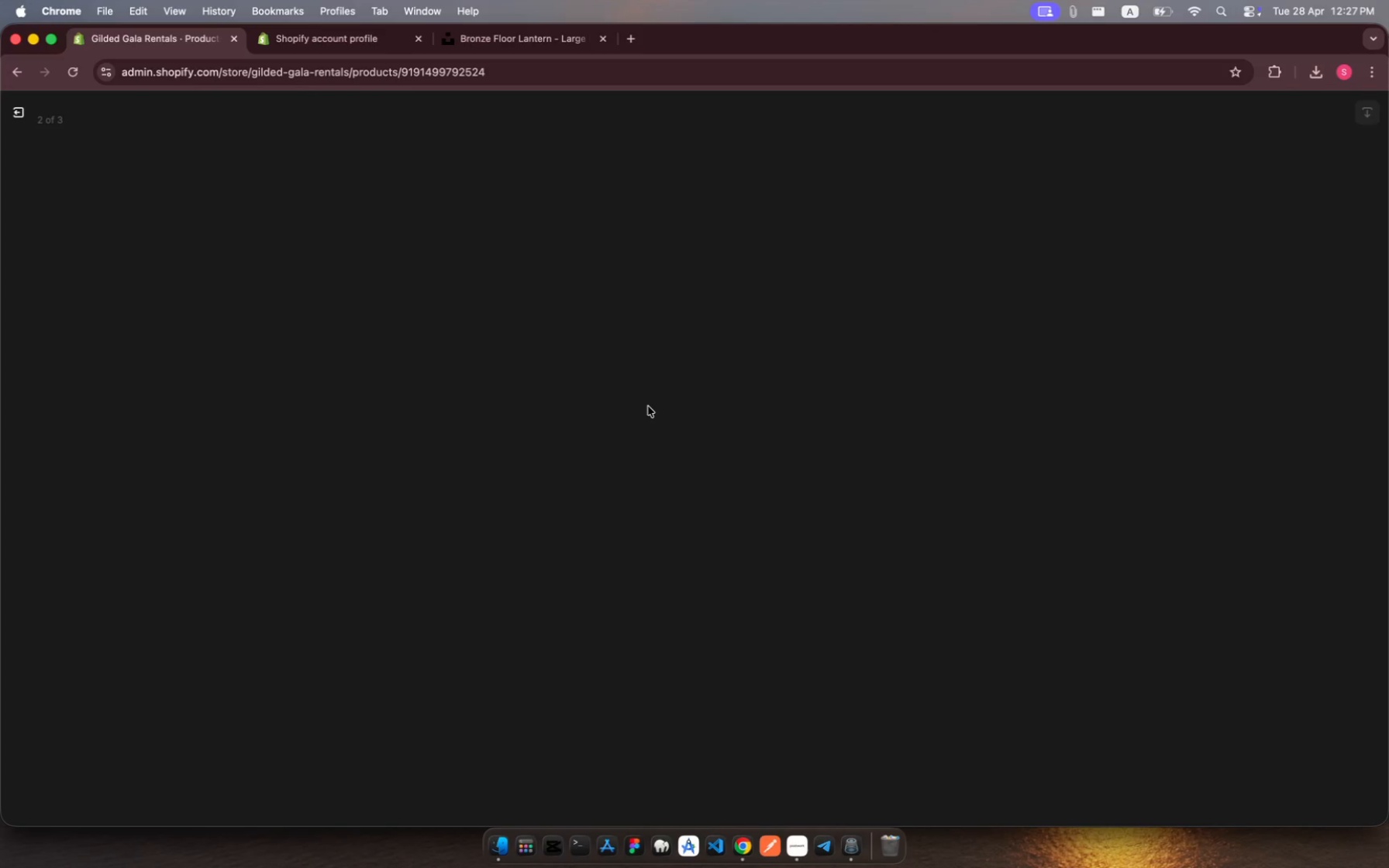 
scroll: coordinate [648, 406], scroll_direction: up, amount: 30.0
 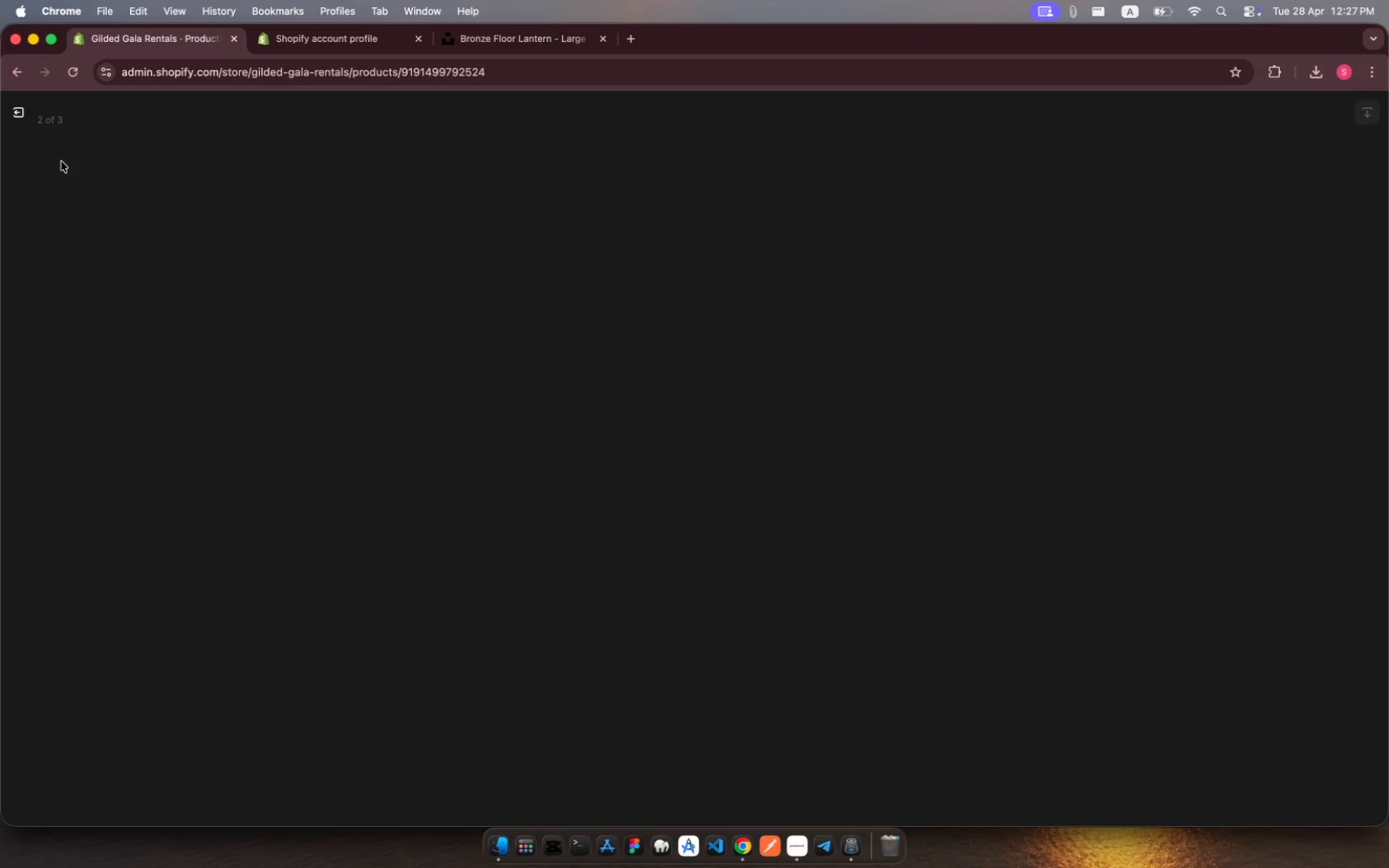 
mouse_move([62, 136])
 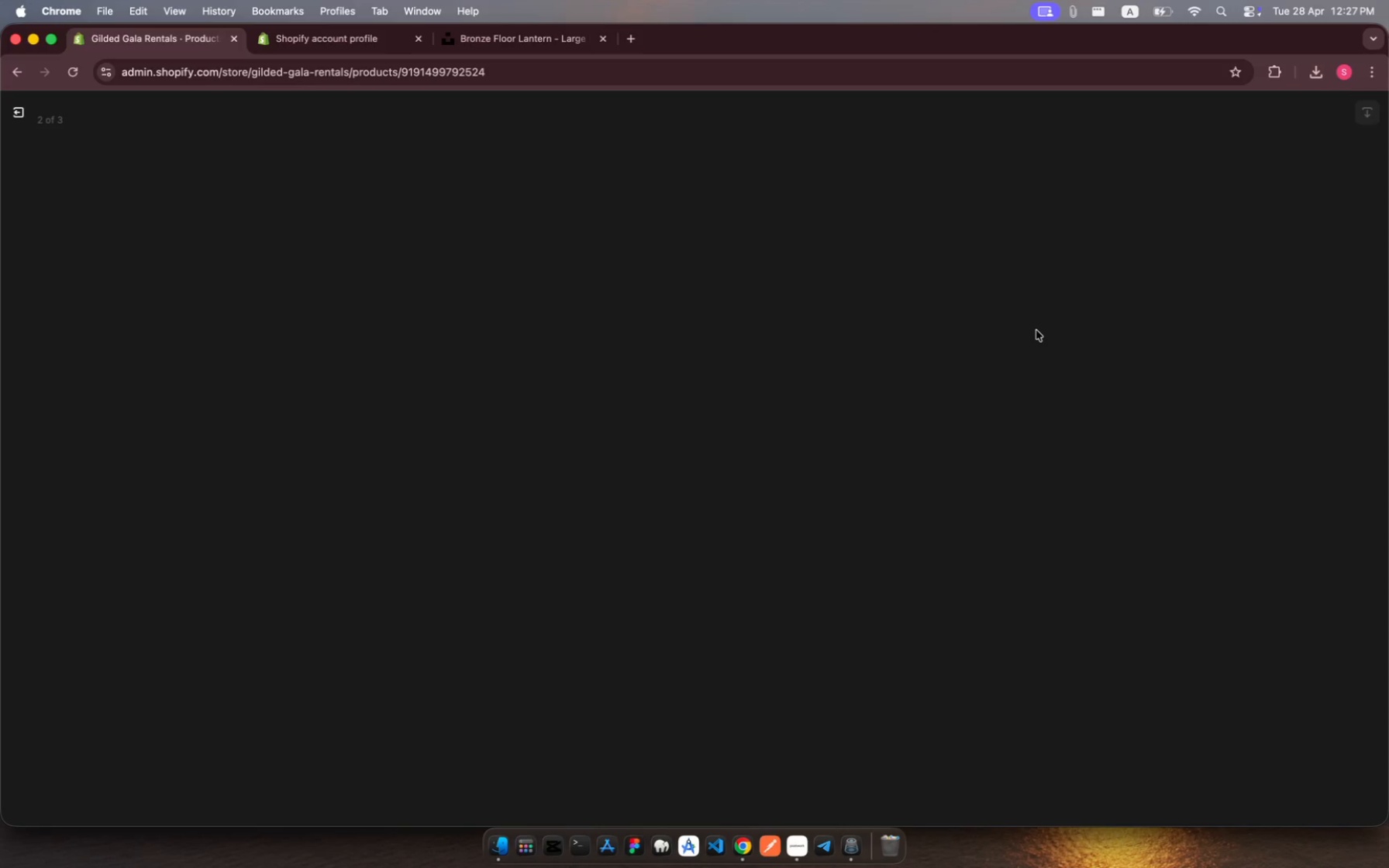 
scroll: coordinate [1036, 330], scroll_direction: up, amount: 165.0
 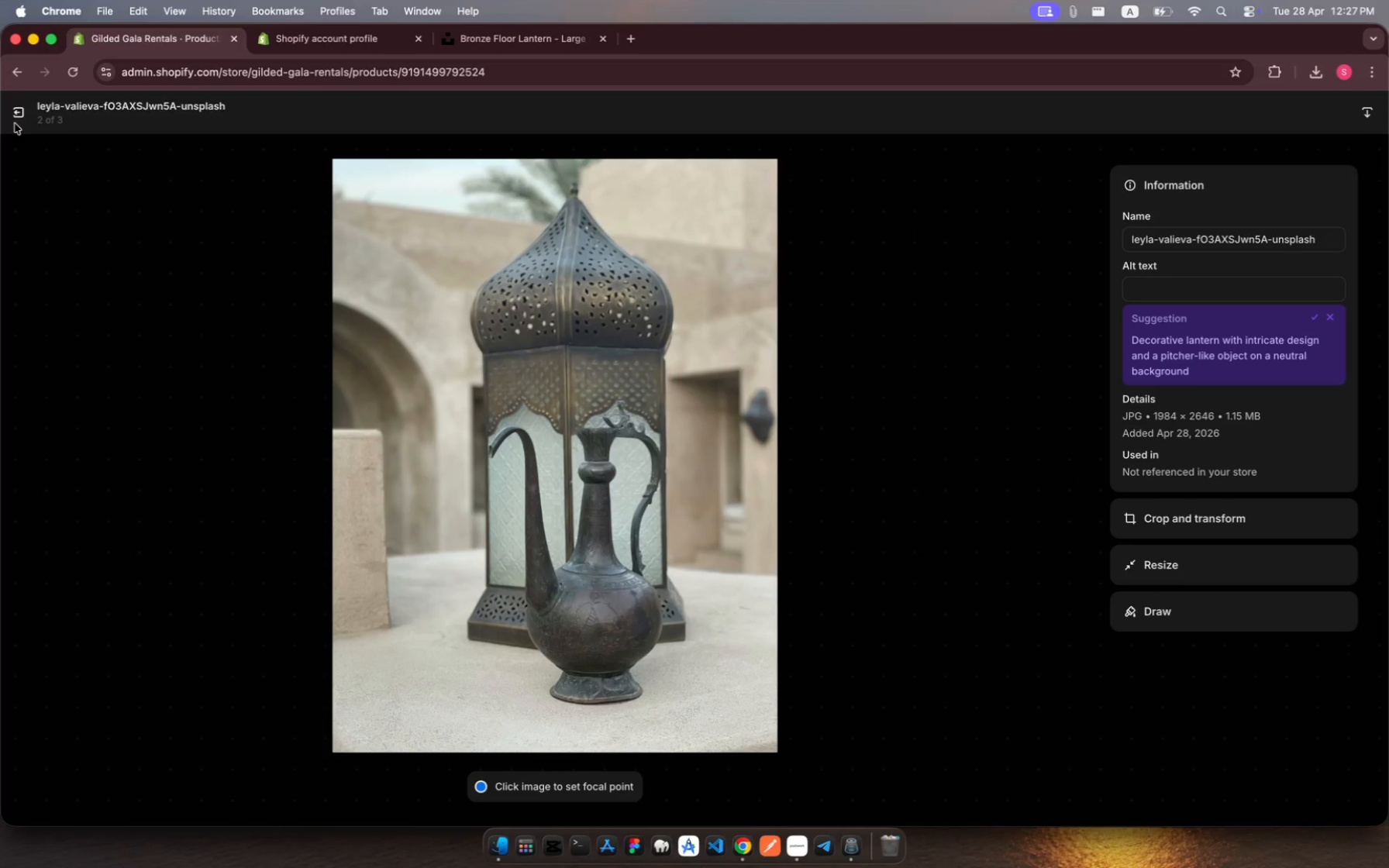 
left_click([21, 113])
 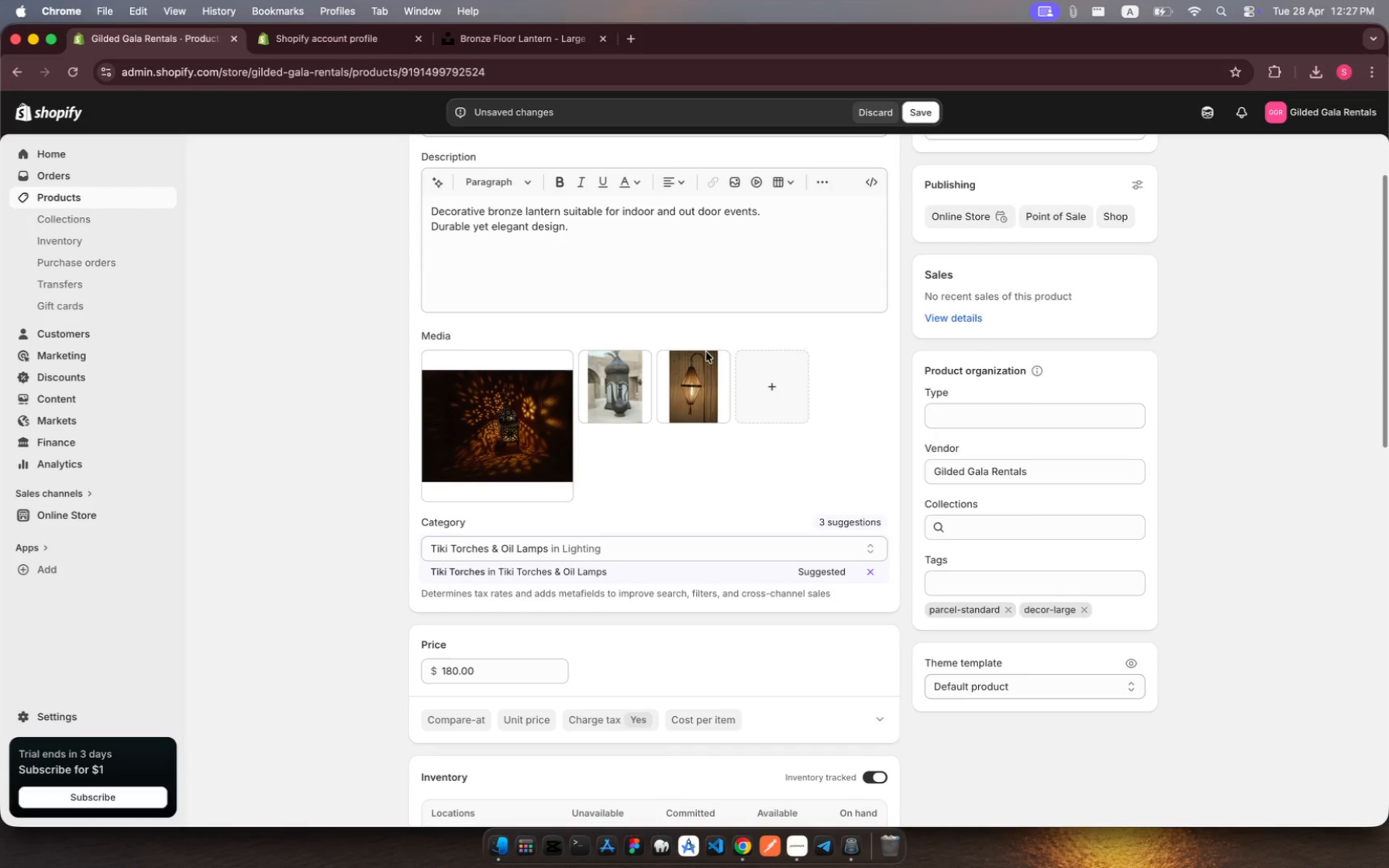 
scroll: coordinate [693, 640], scroll_direction: down, amount: 14.0
 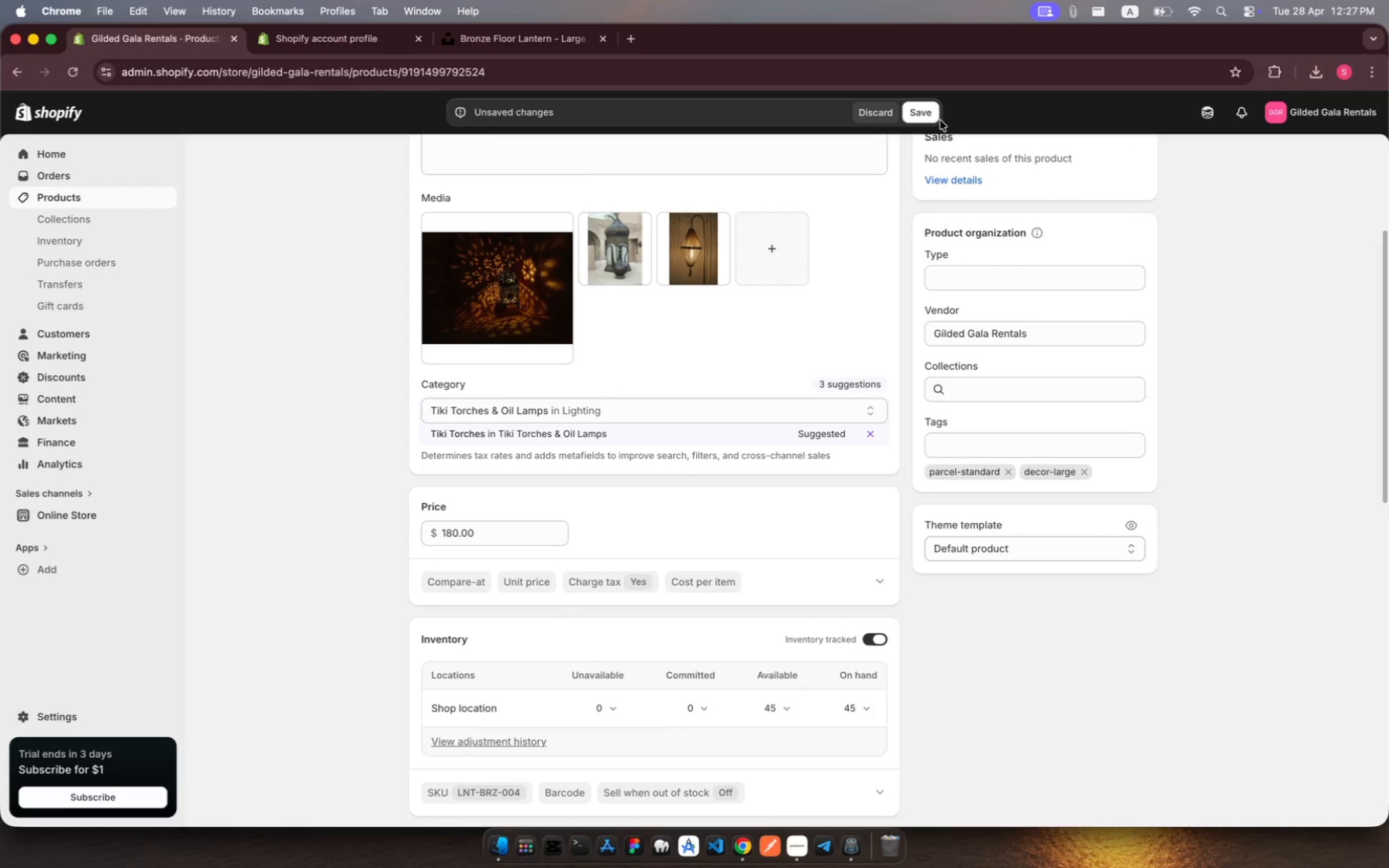 
left_click([926, 113])
 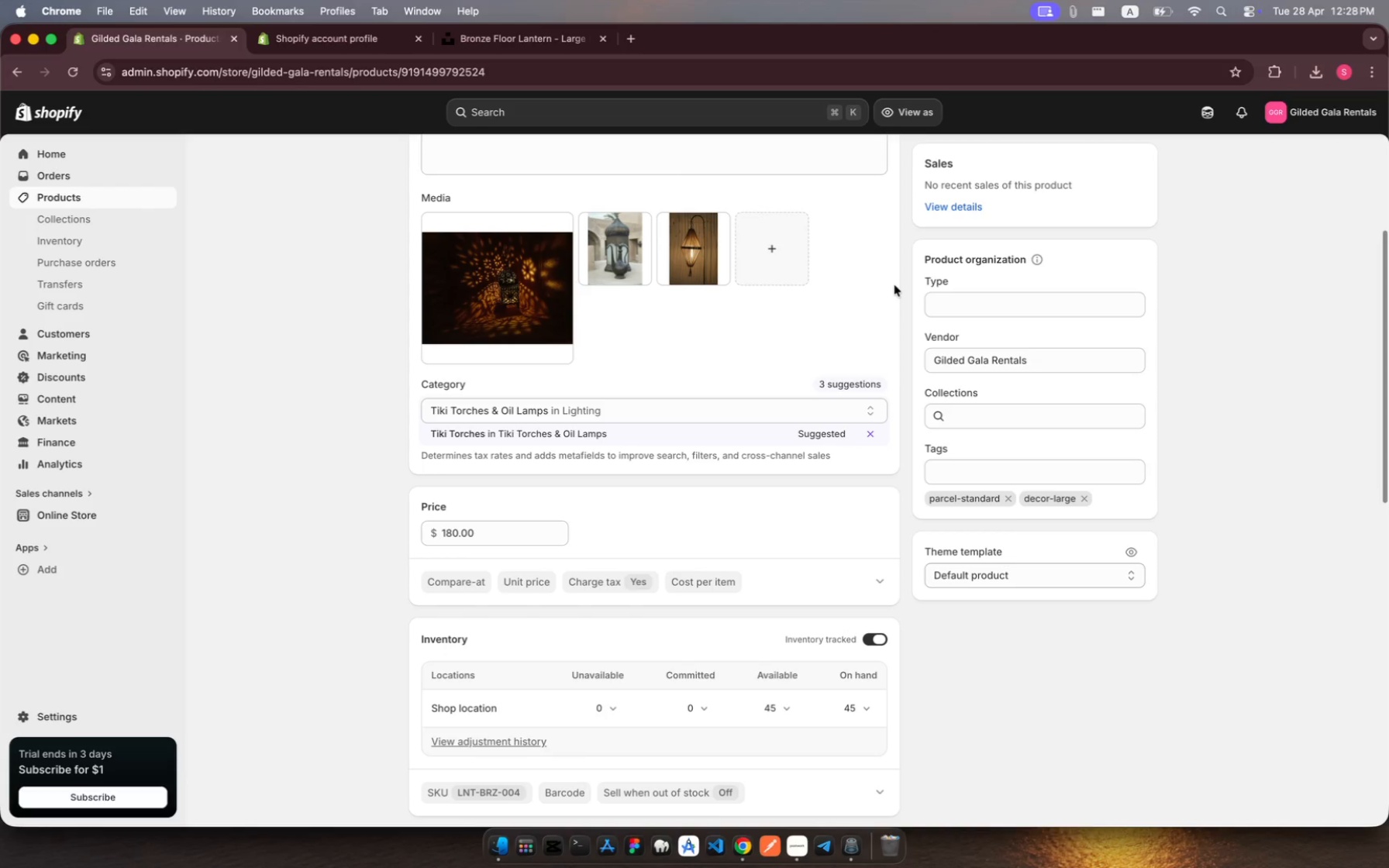 
wait(58.53)
 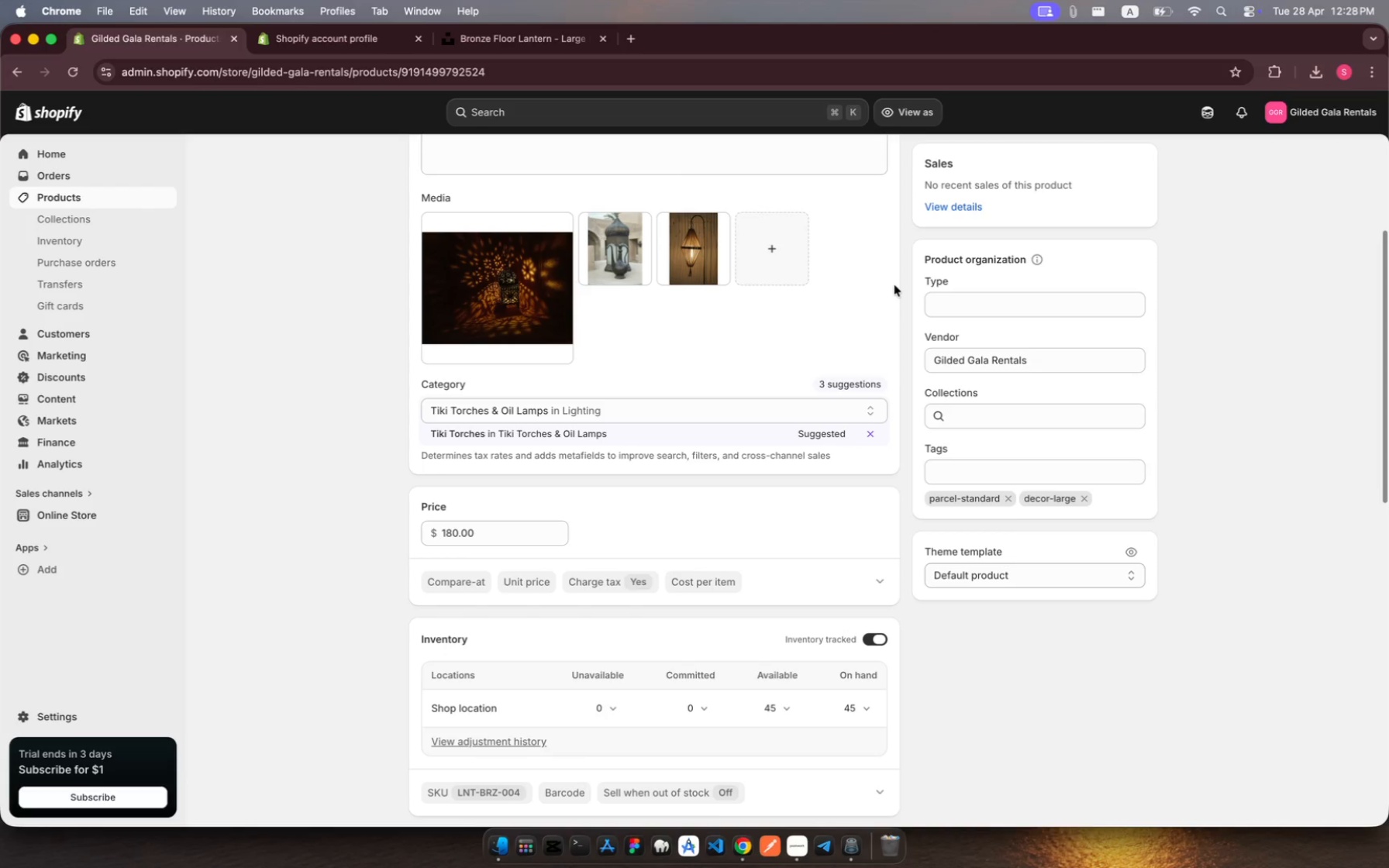 
scroll: coordinate [728, 622], scroll_direction: down, amount: 35.0
 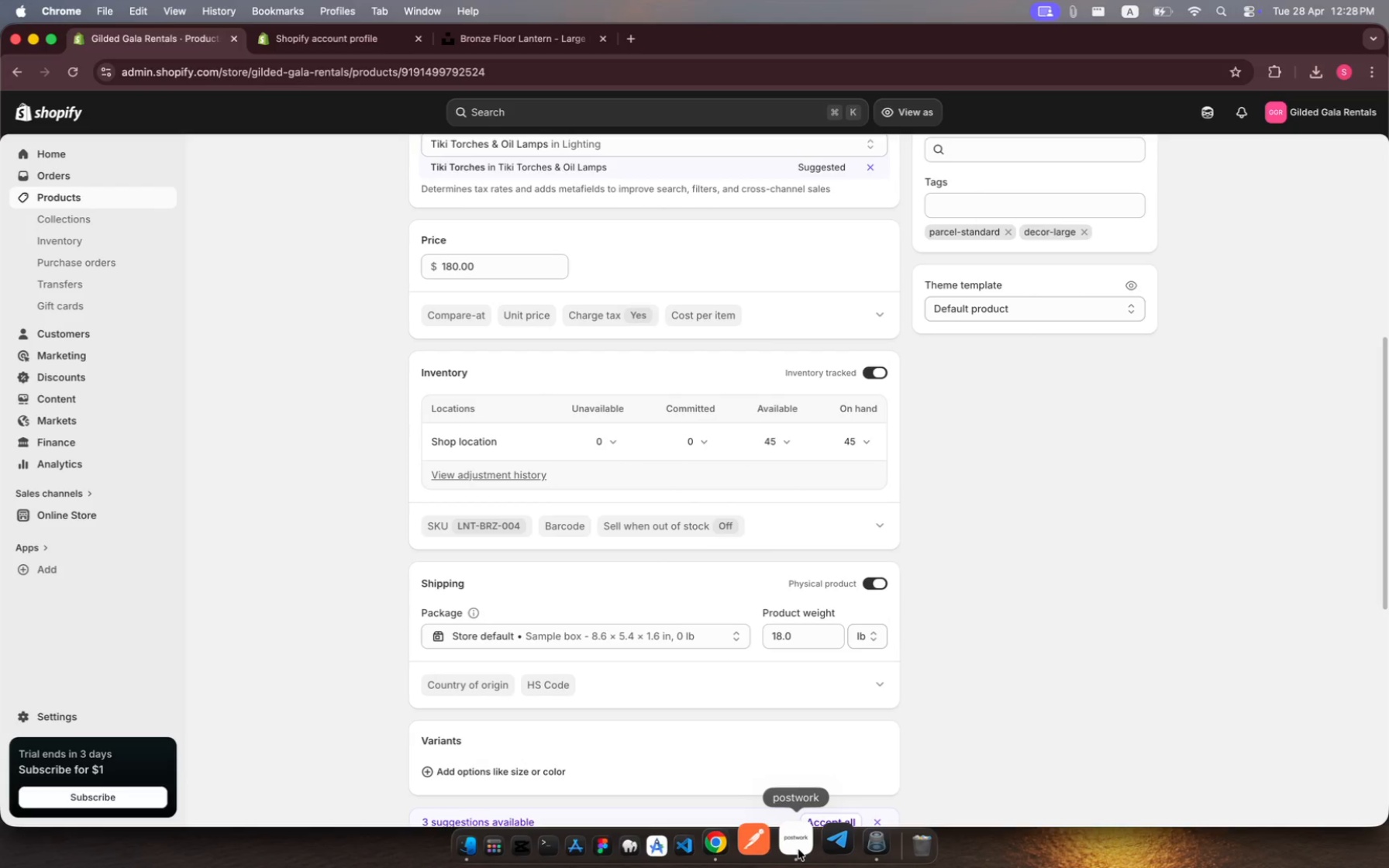 
left_click([799, 848])